 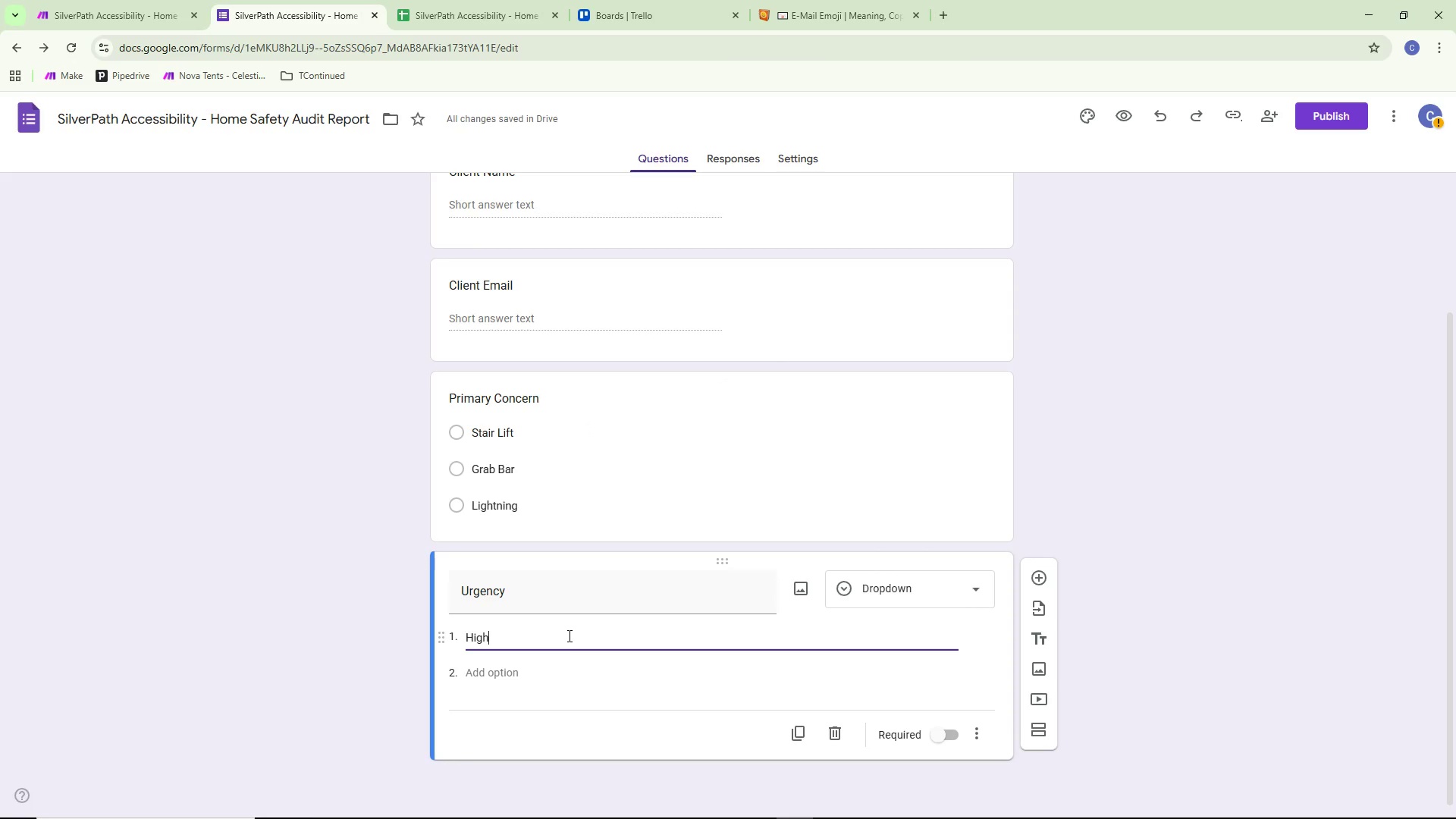 
left_click([541, 667])
 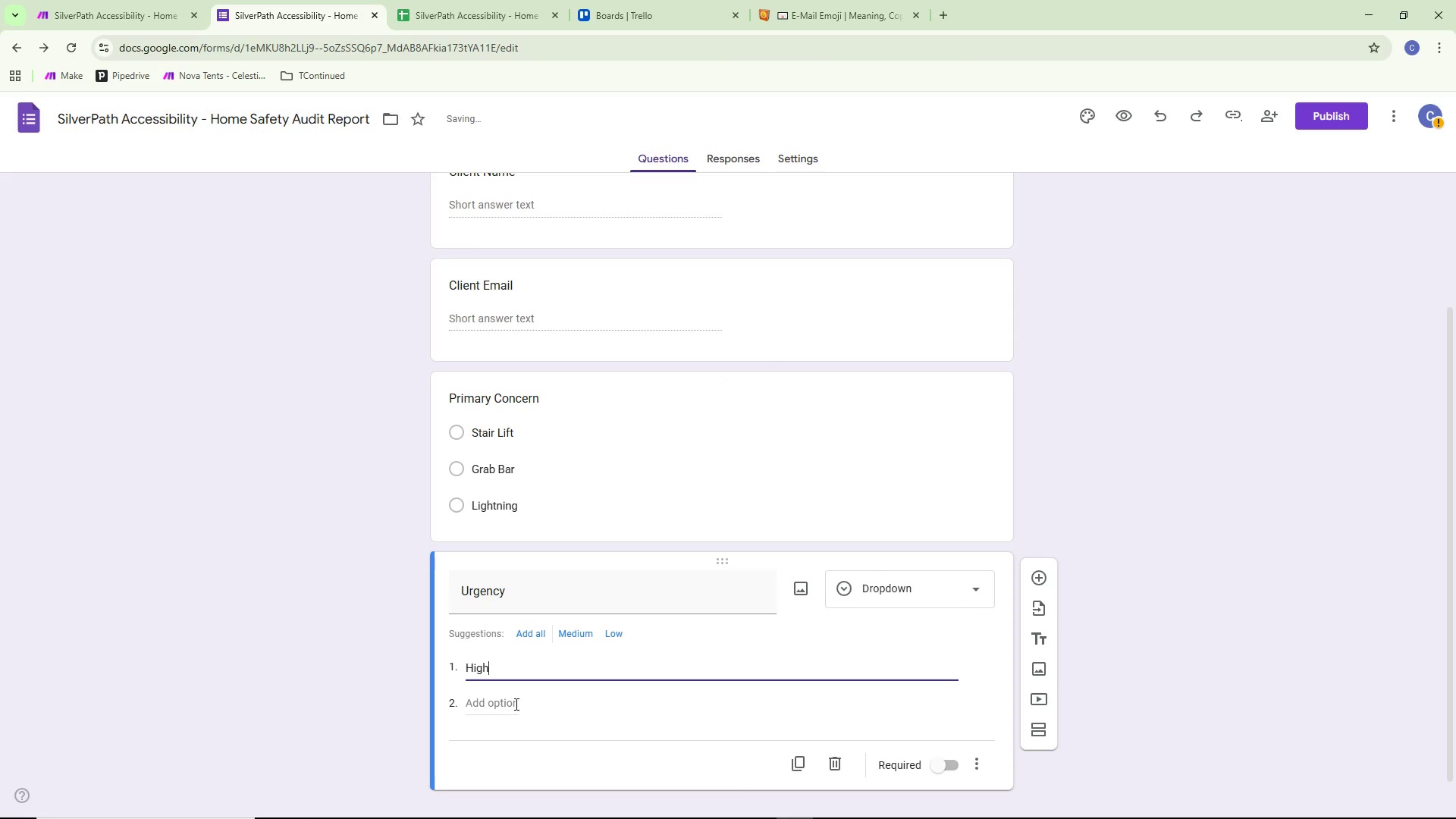 
key(Enter)
 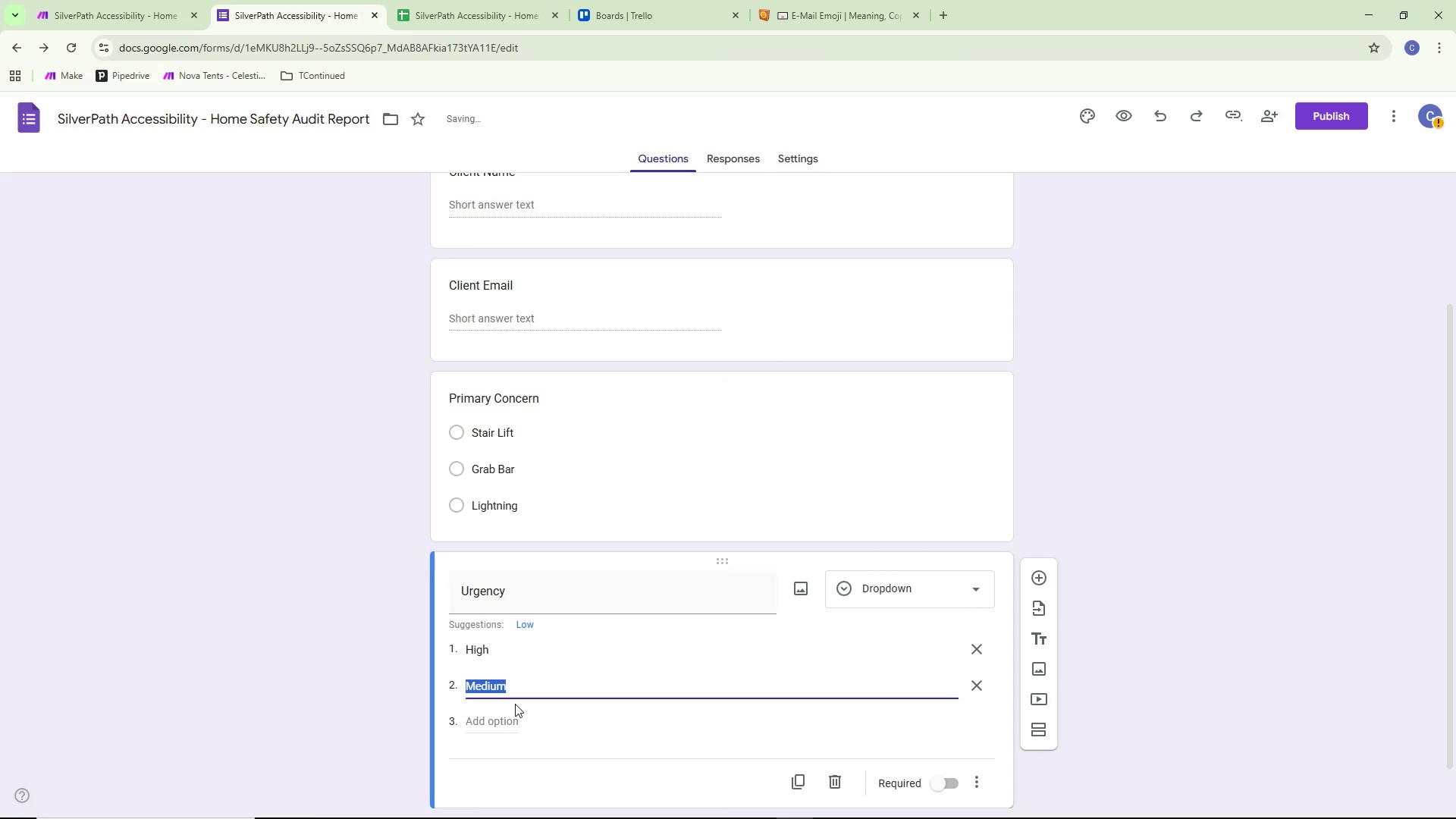 
key(Enter)
 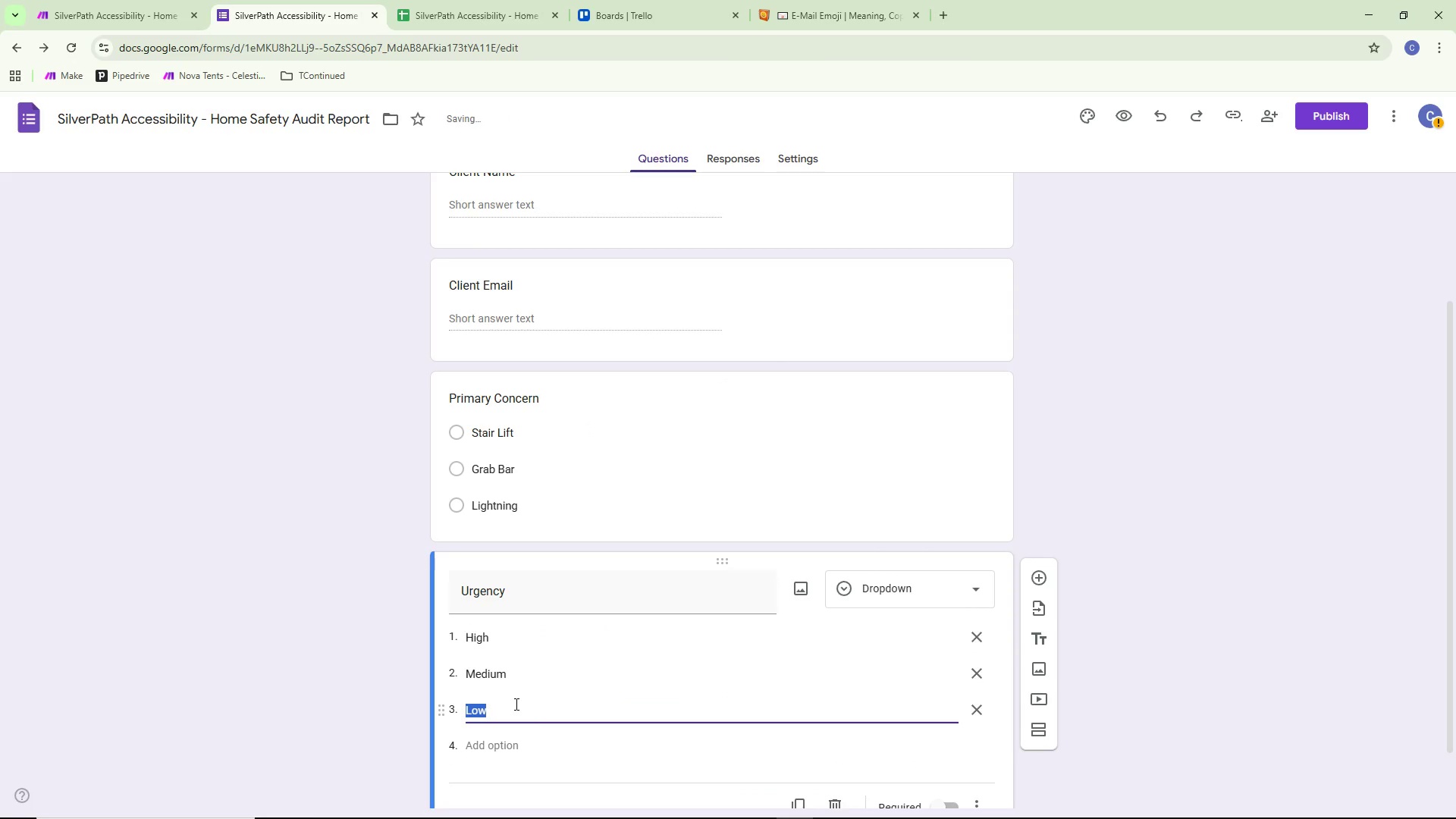 
key(Enter)
 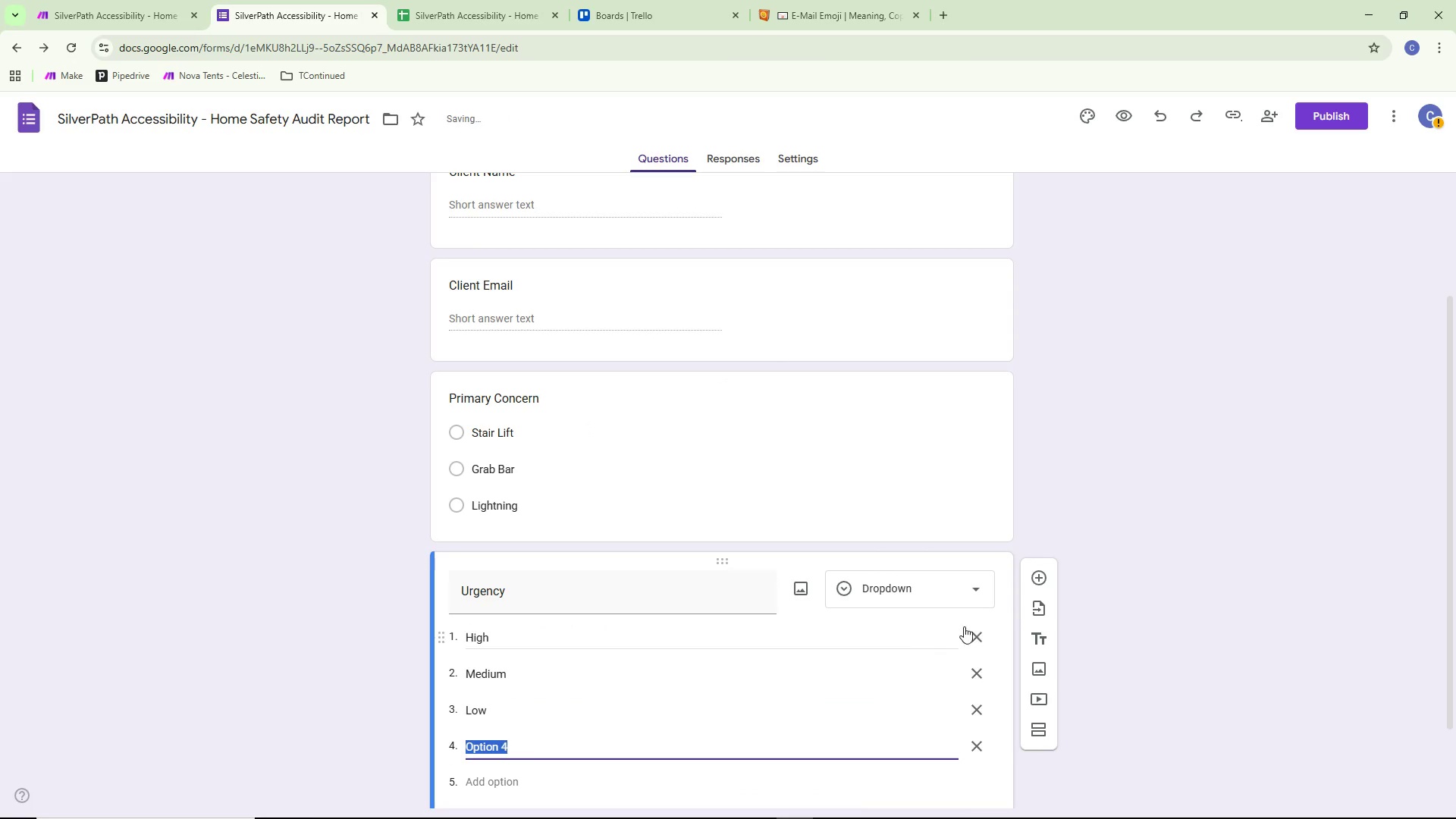 
left_click([1164, 509])
 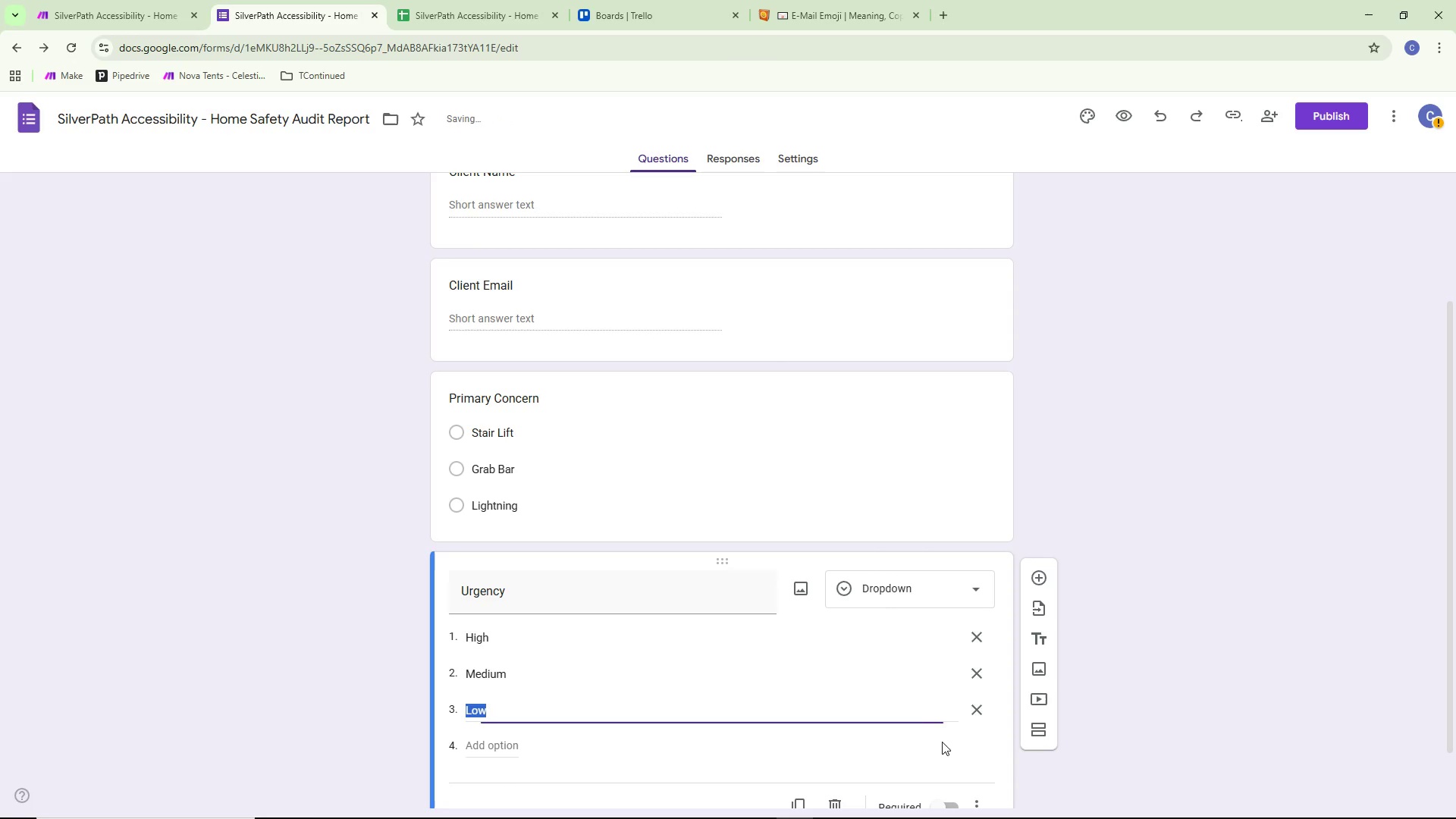 
left_click([1042, 340])
 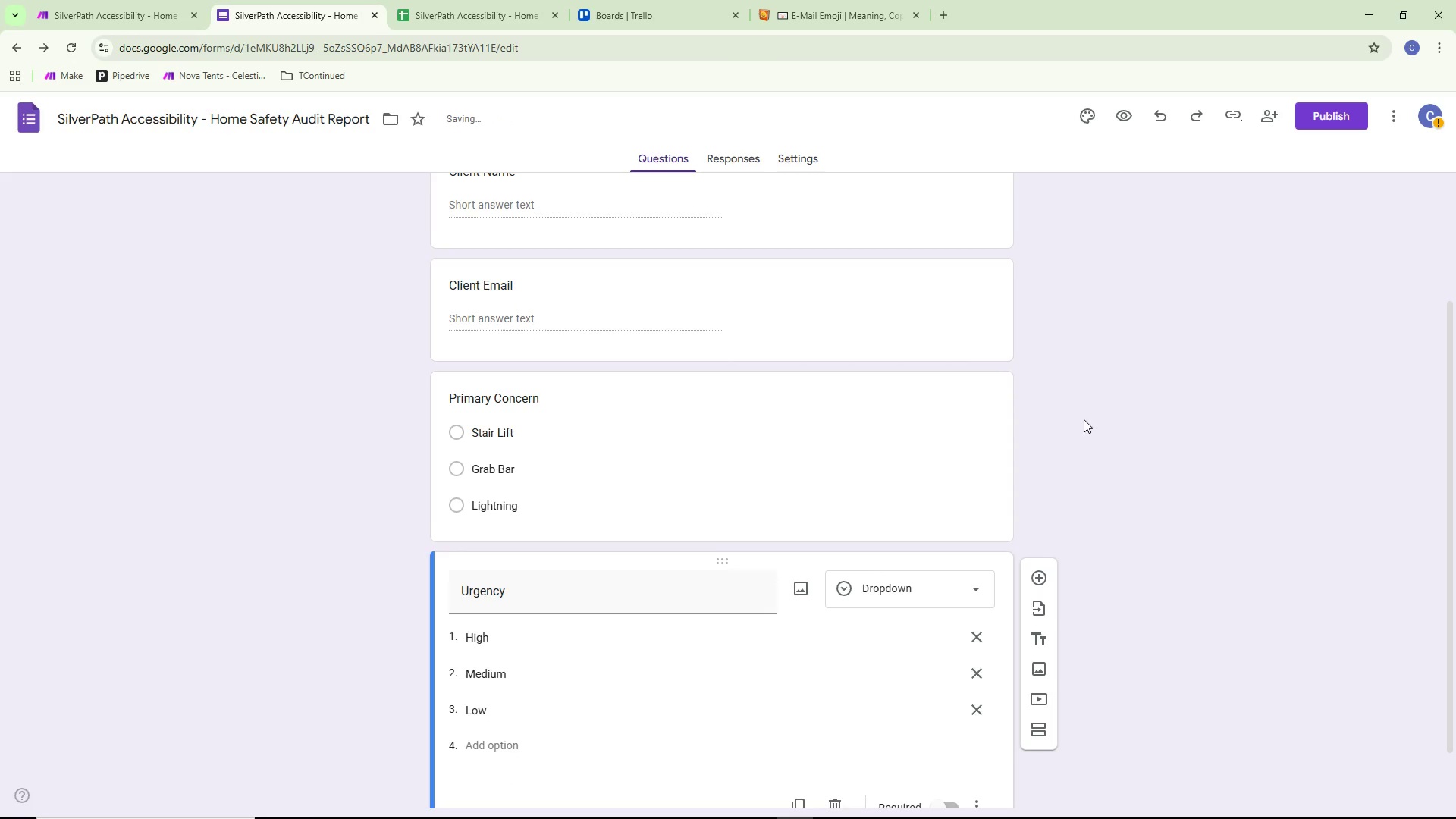 
scroll: coordinate [873, 507], scroll_direction: up, amount: 2.0
 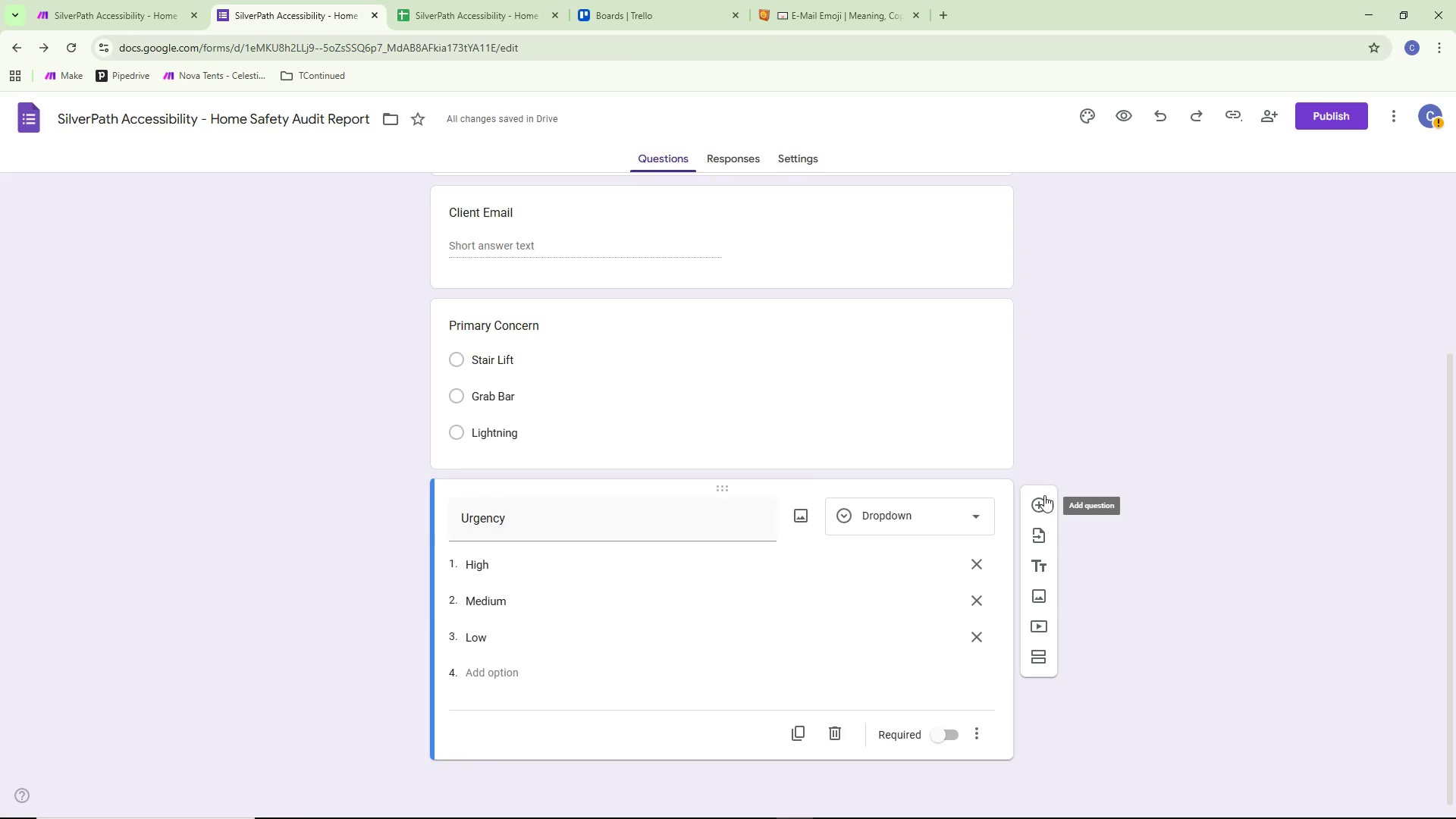 
left_click([1043, 503])
 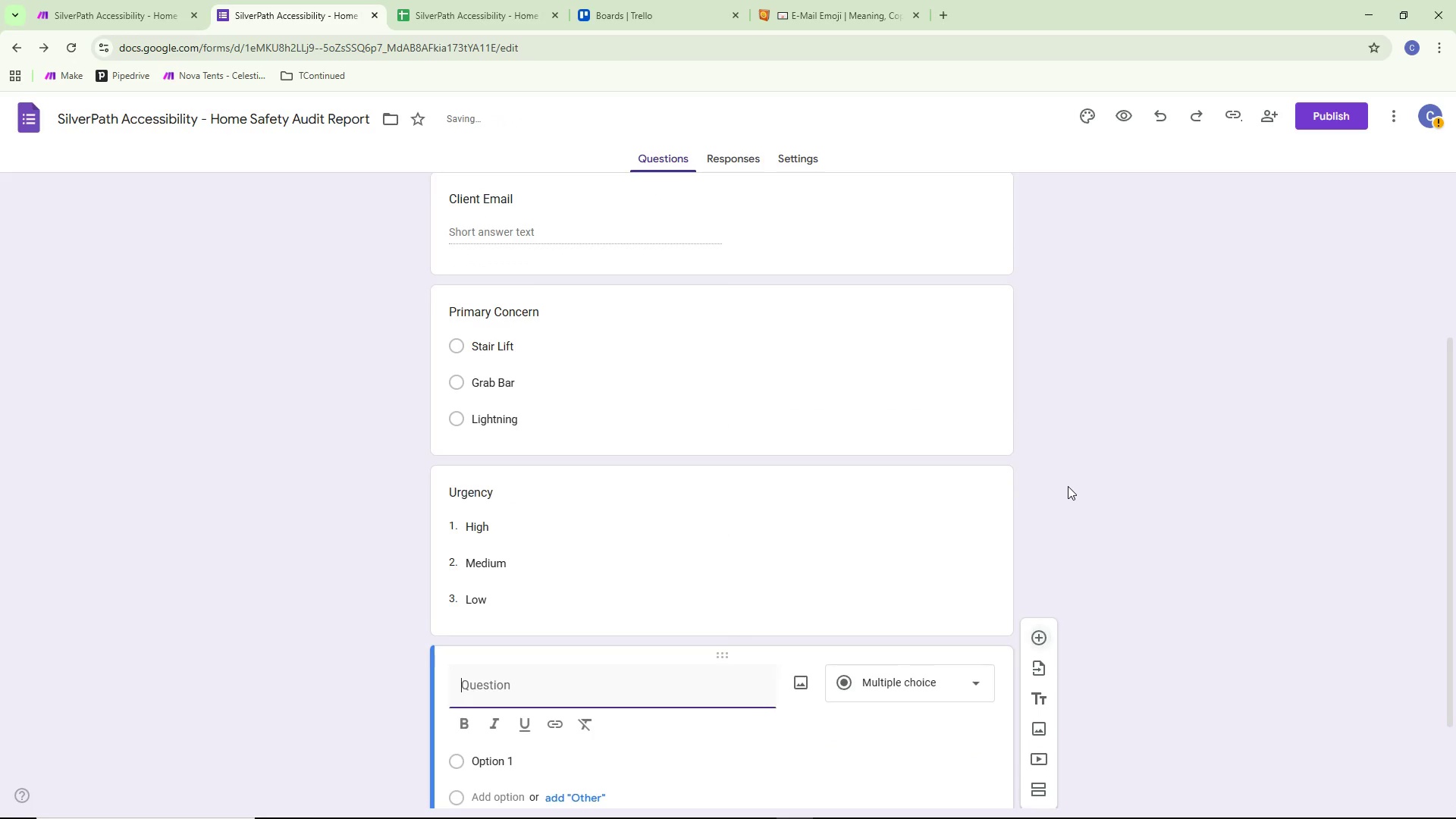 
key(Alt+AltLeft)
 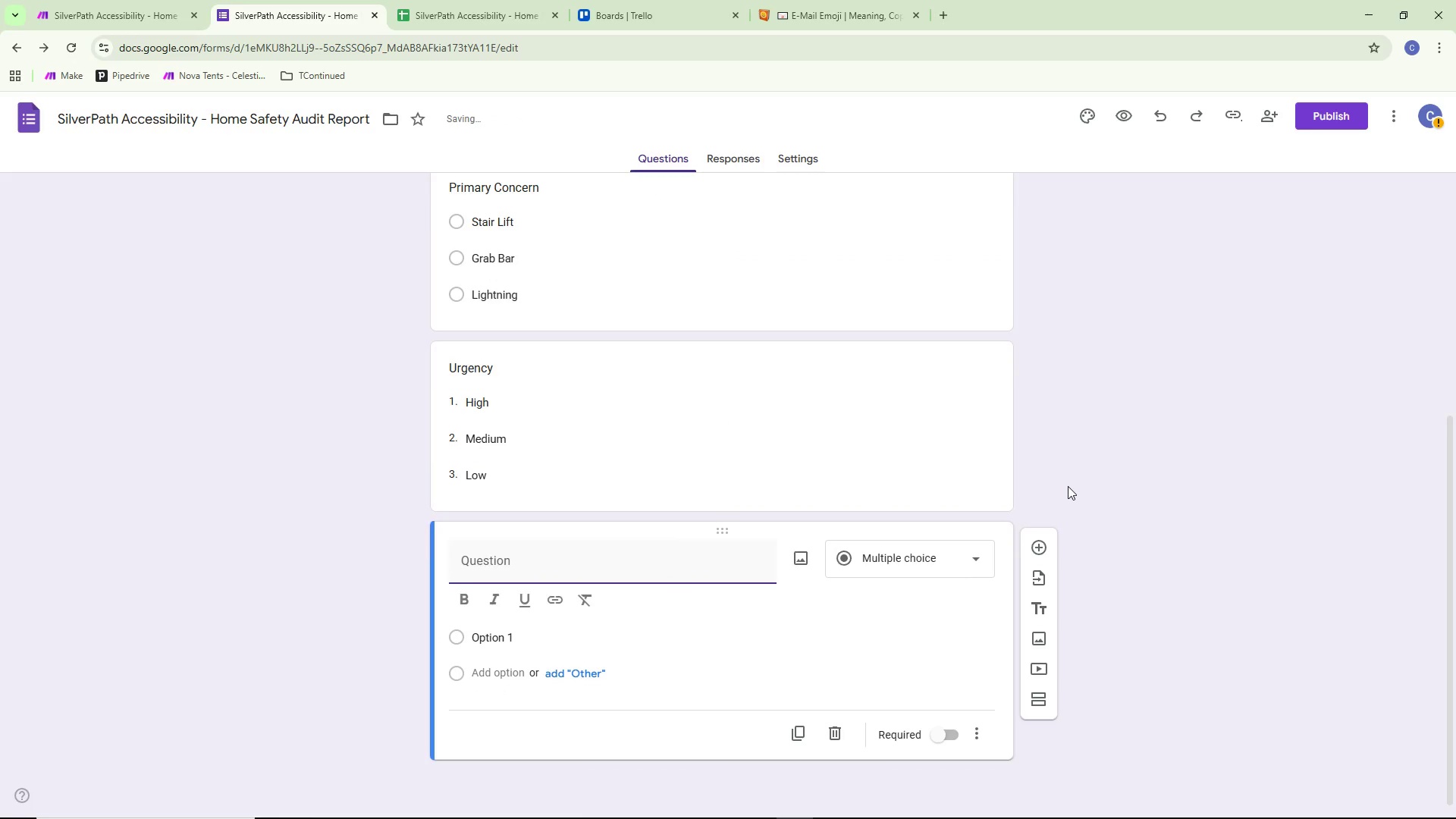 
key(Alt+Tab)
 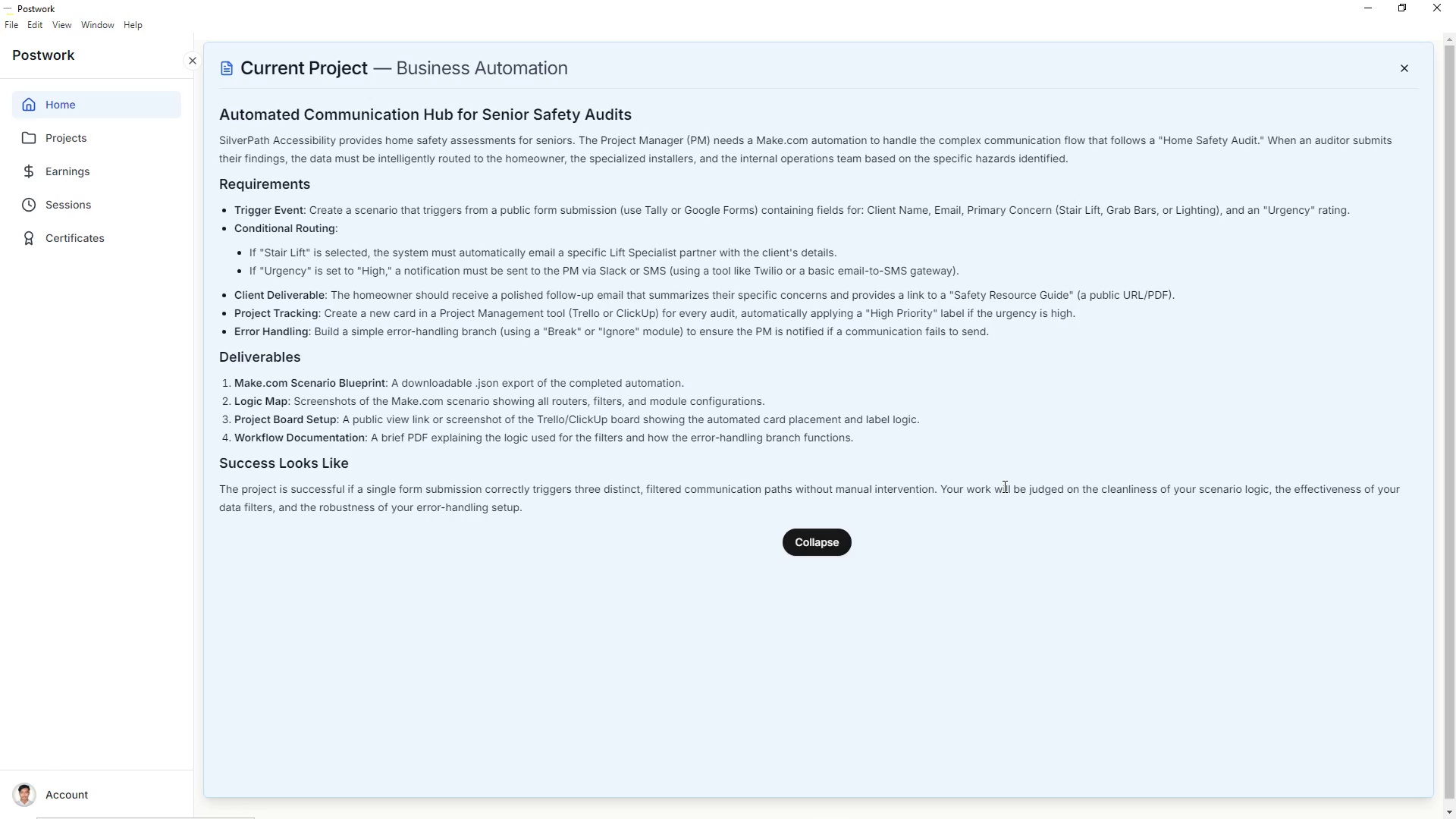 
scroll: coordinate [1068, 486], scroll_direction: down, amount: 4.0